 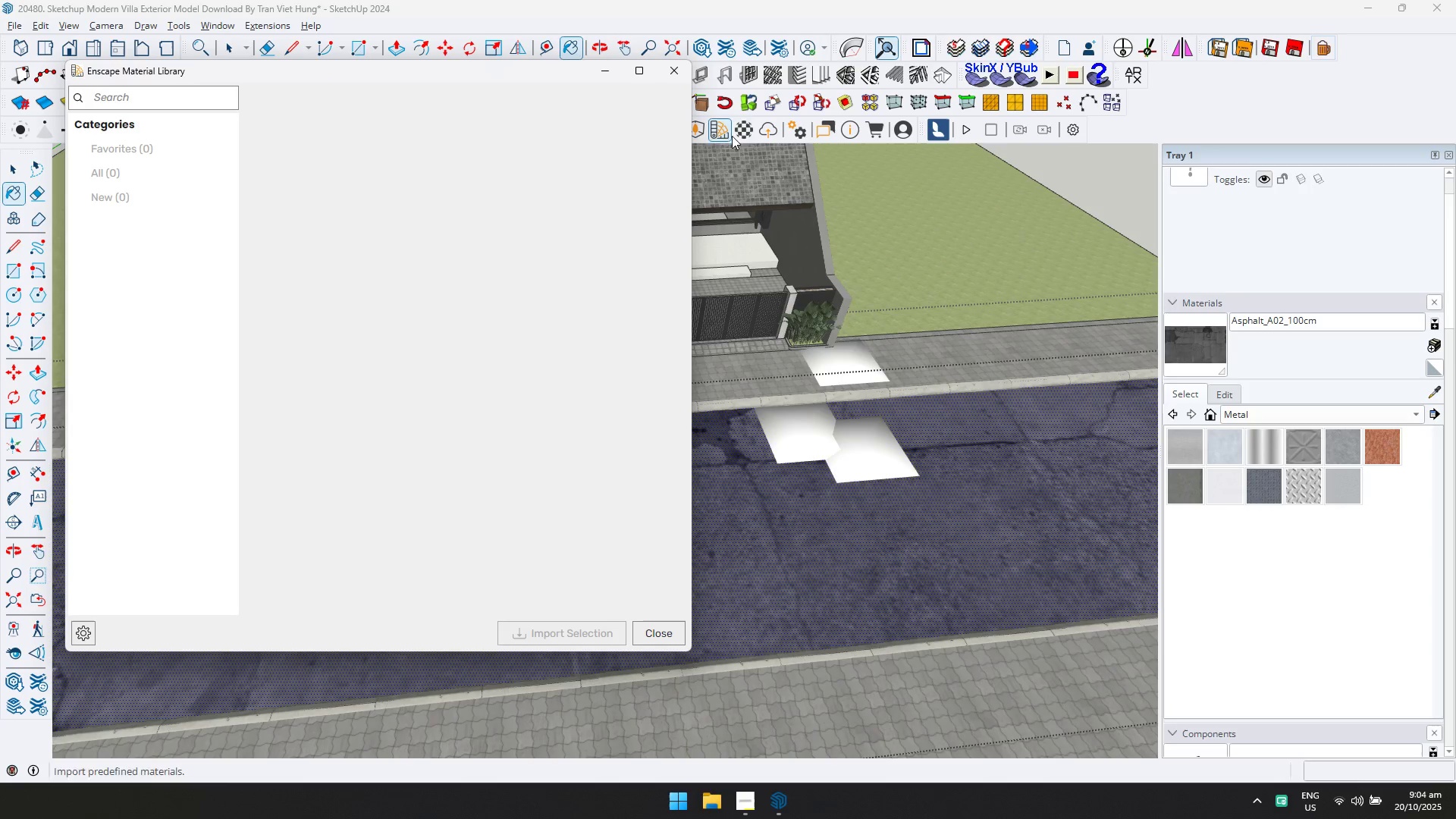 
double_click([750, 121])
 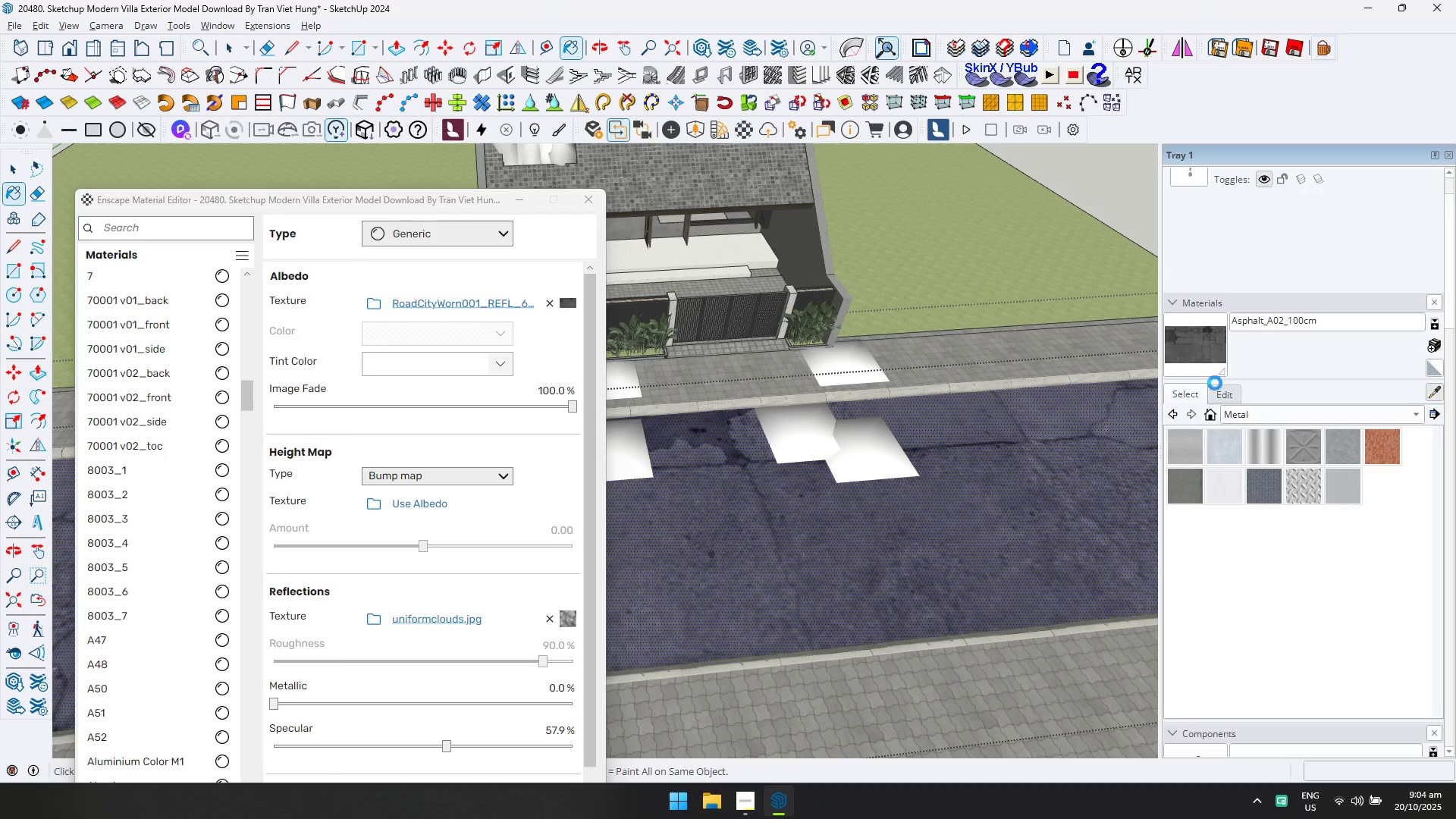 
left_click([974, 352])
 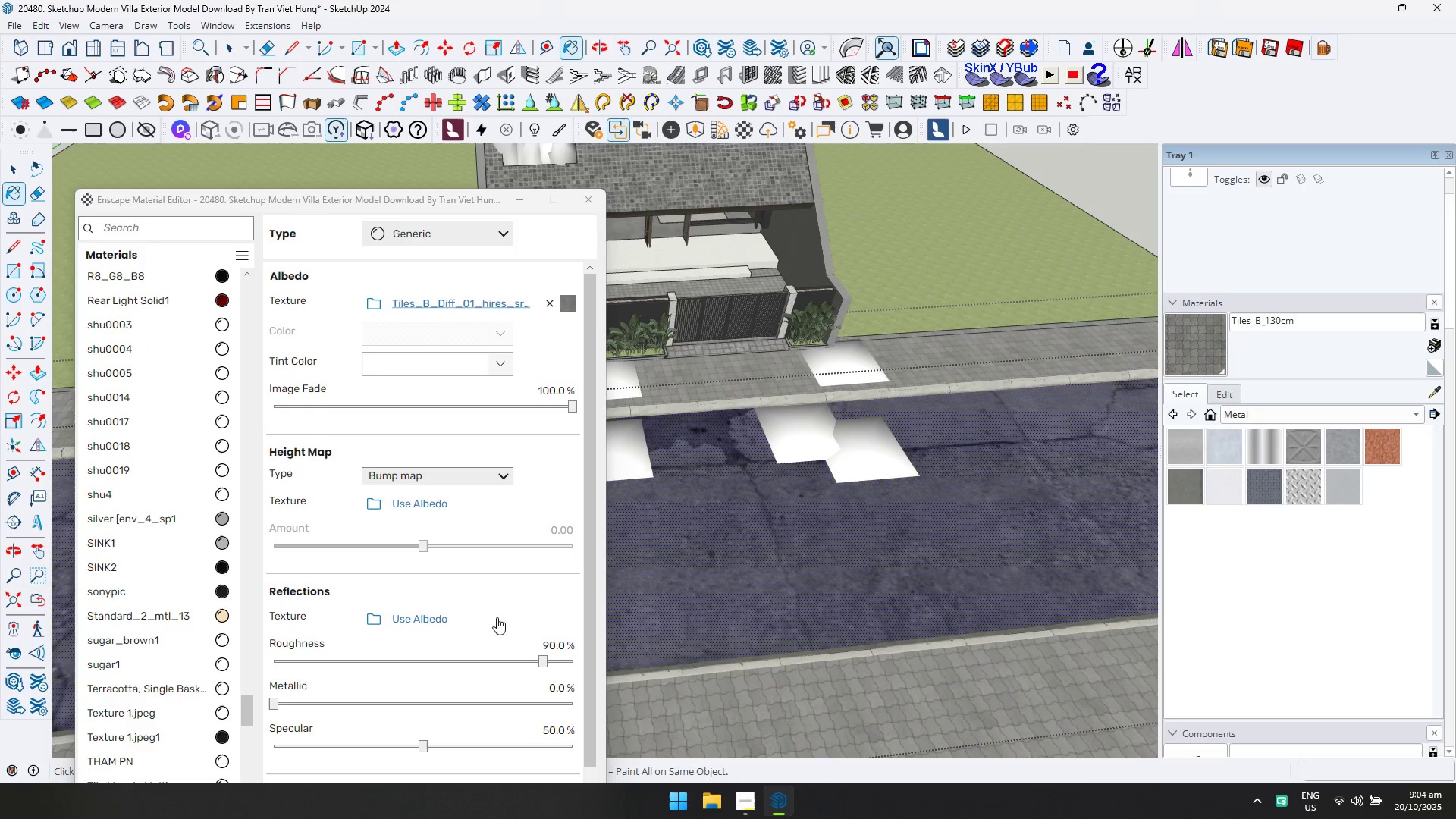 
left_click([435, 620])
 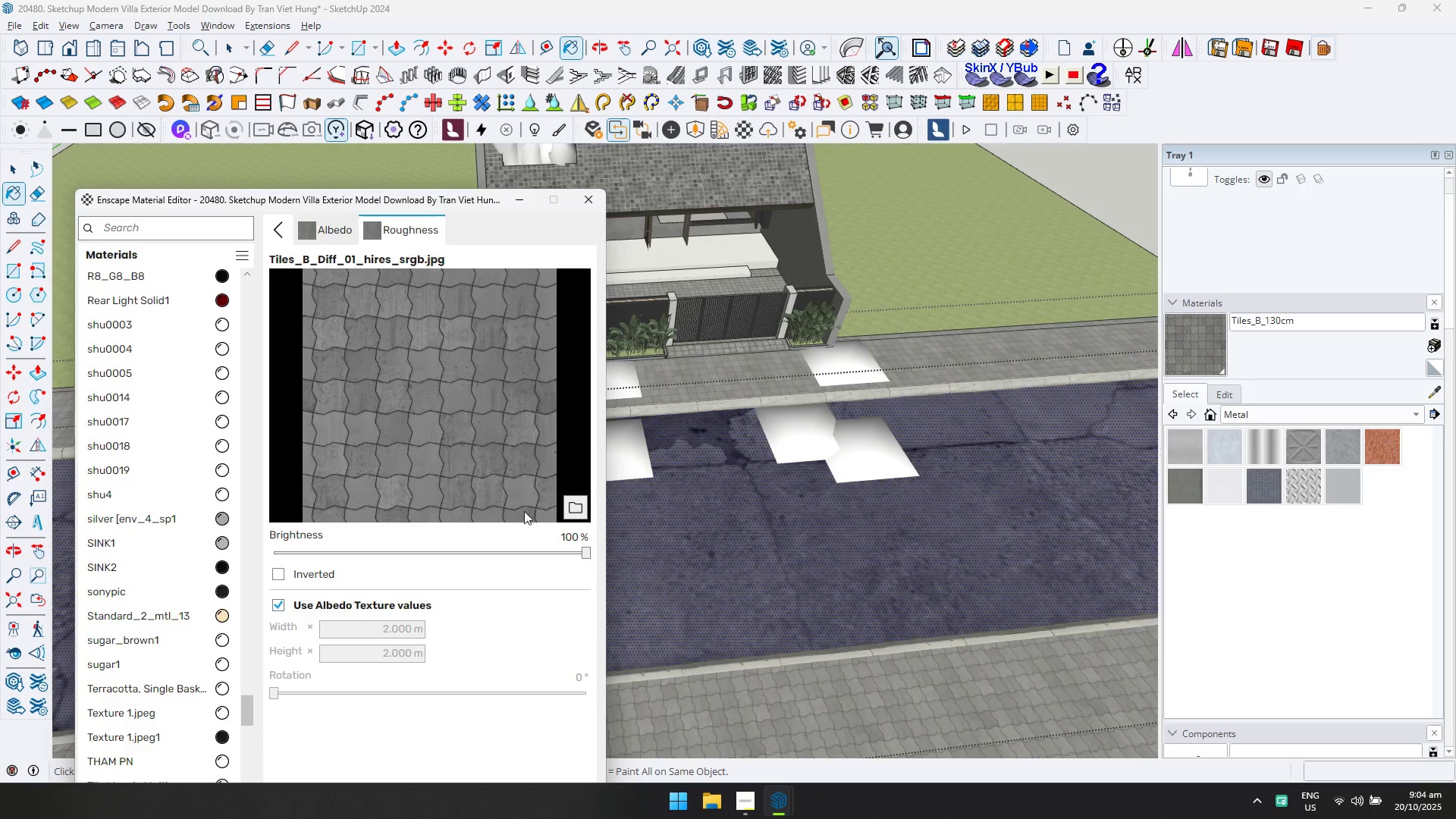 
left_click([575, 506])
 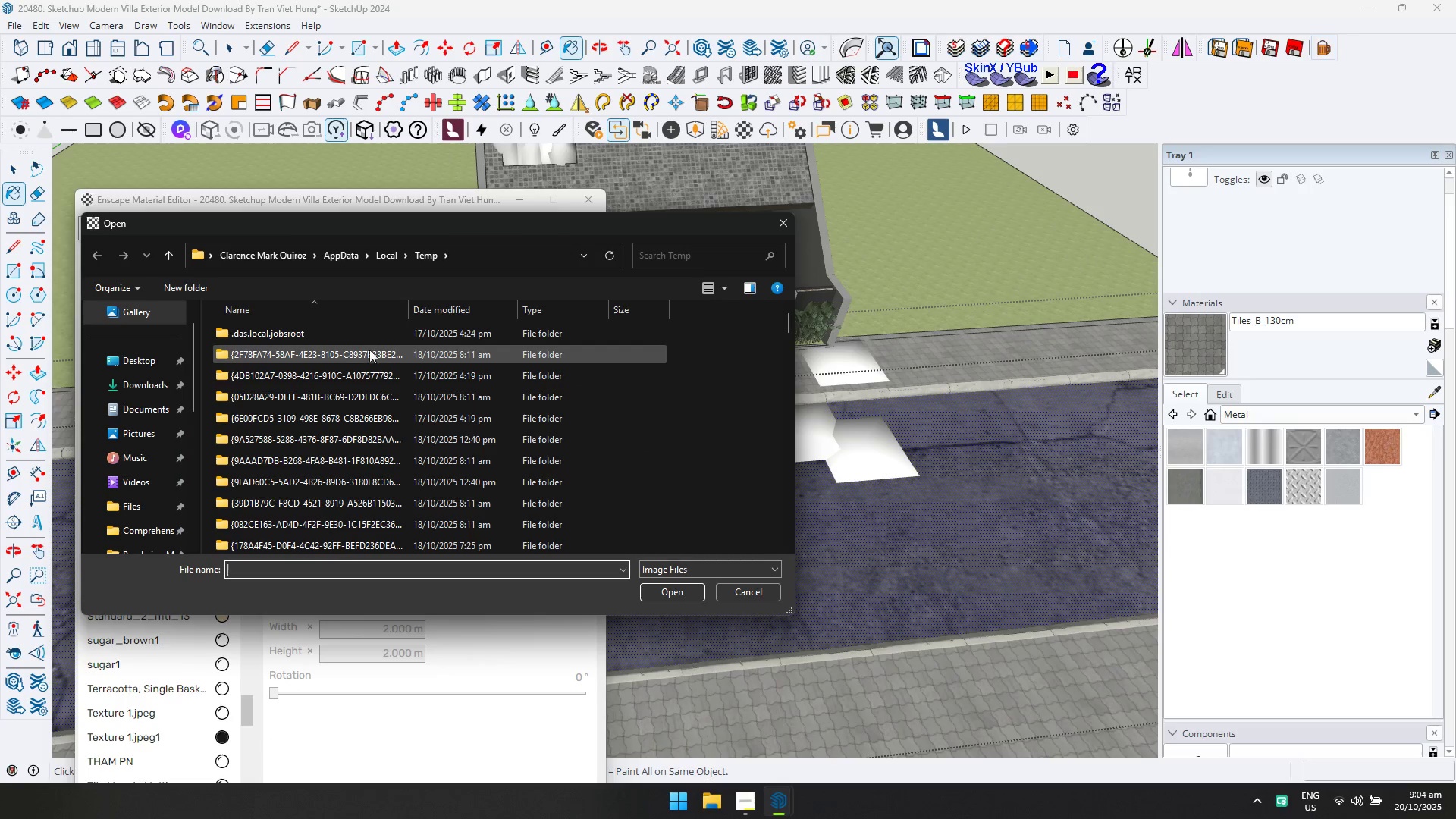 
scroll: coordinate [159, 479], scroll_direction: down, amount: 12.0
 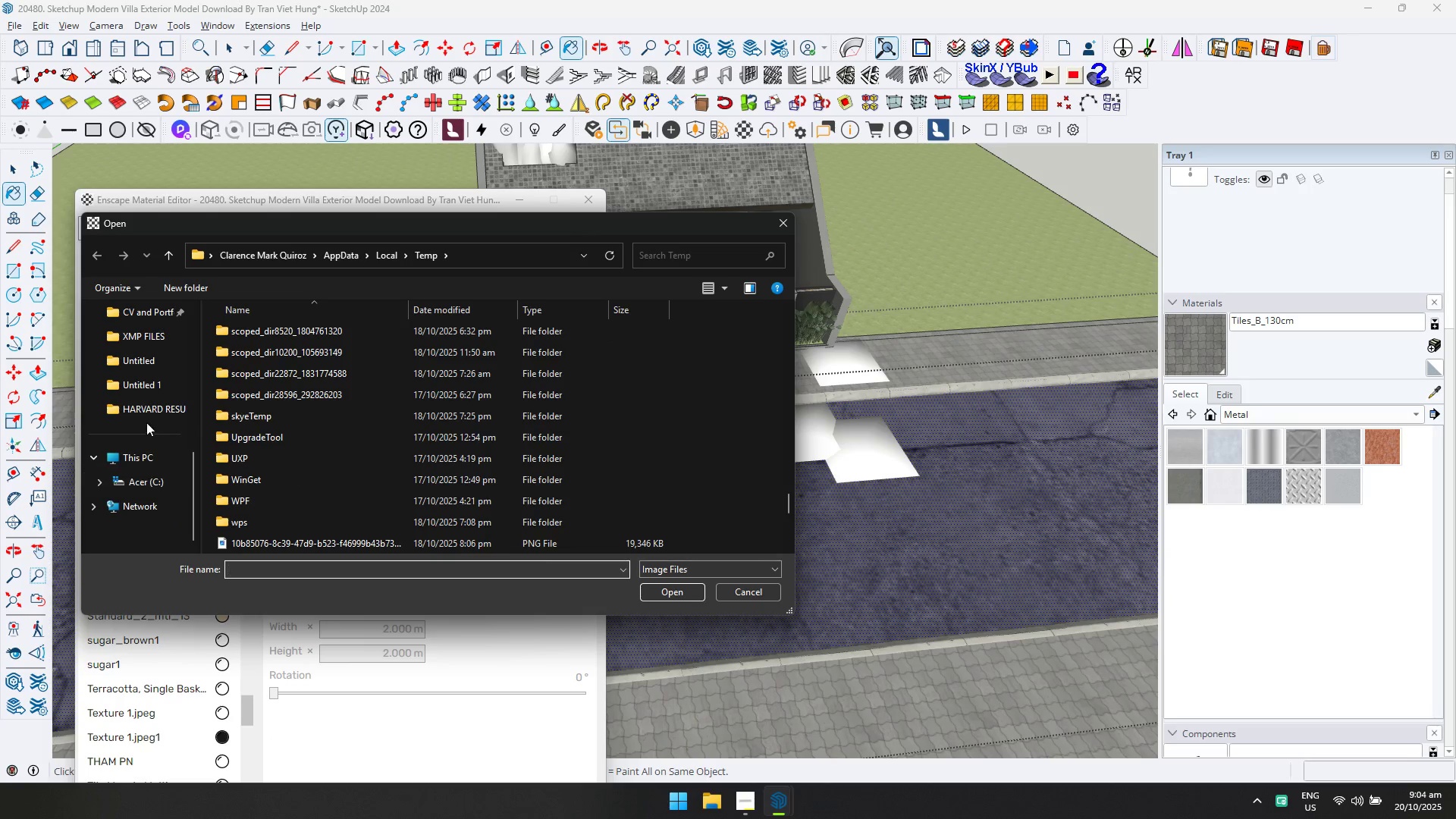 
scroll: coordinate [149, 374], scroll_direction: up, amount: 1.0
 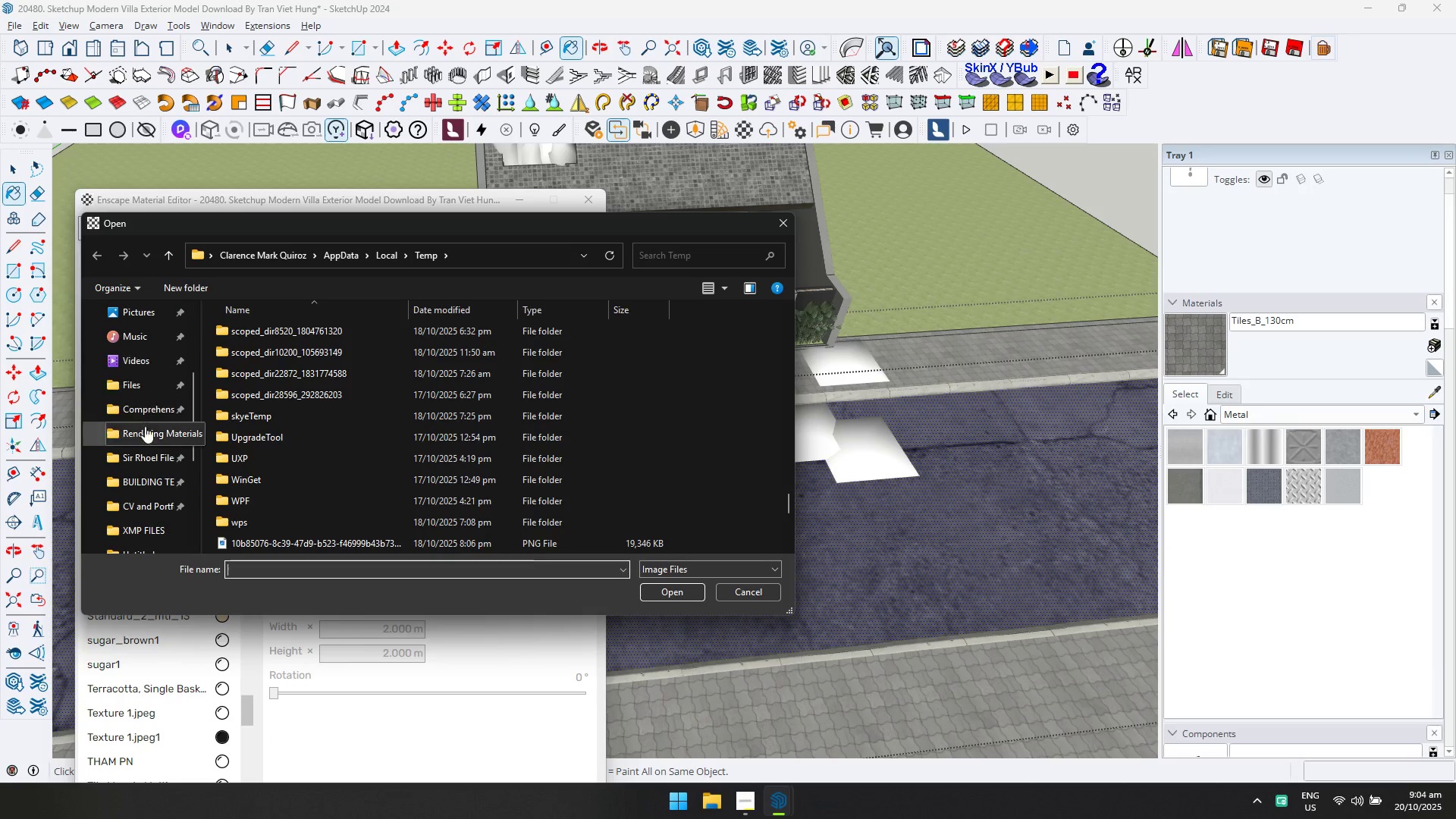 
left_click([146, 436])
 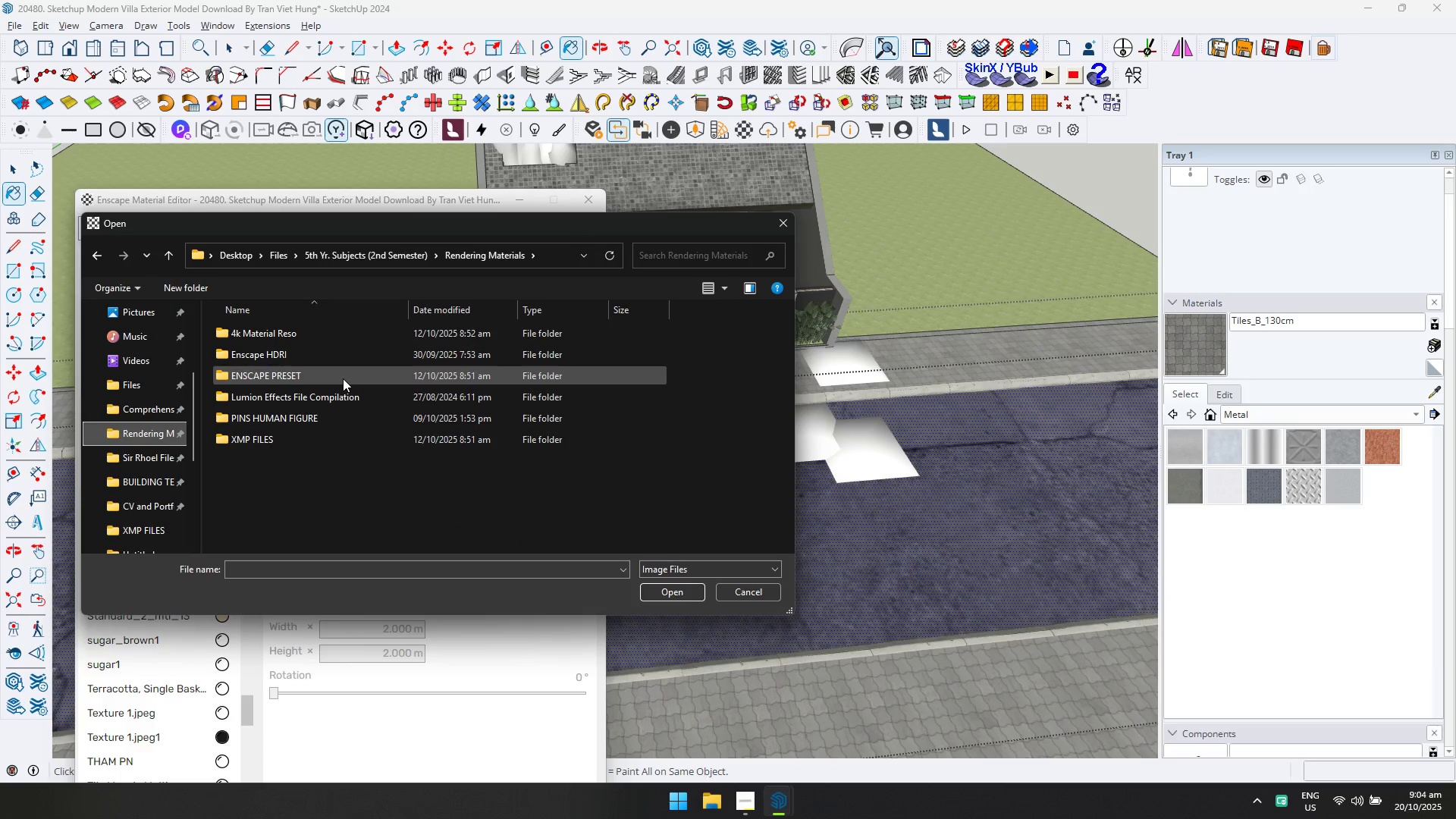 
double_click([343, 378])
 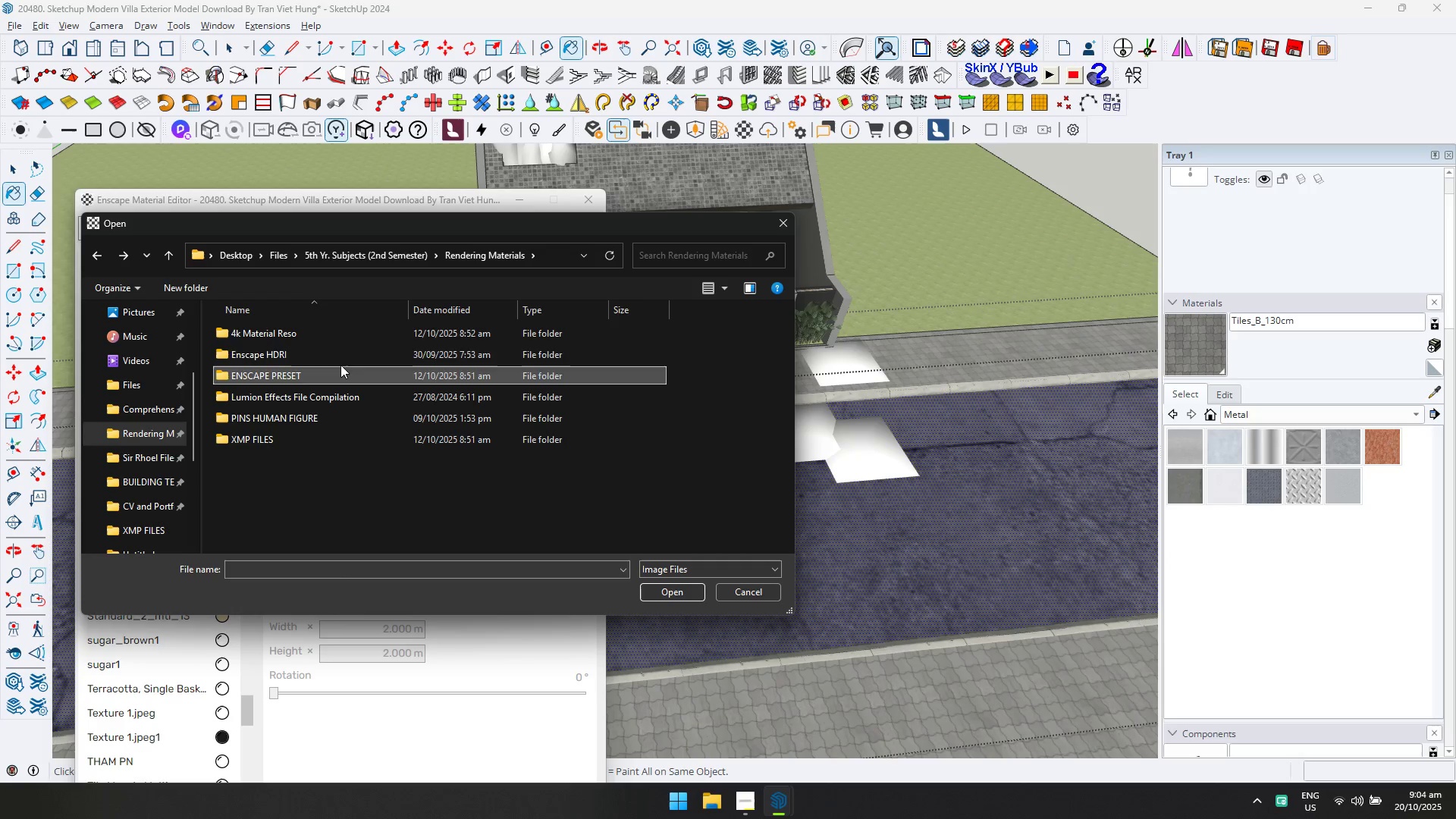 
double_click([340, 359])
 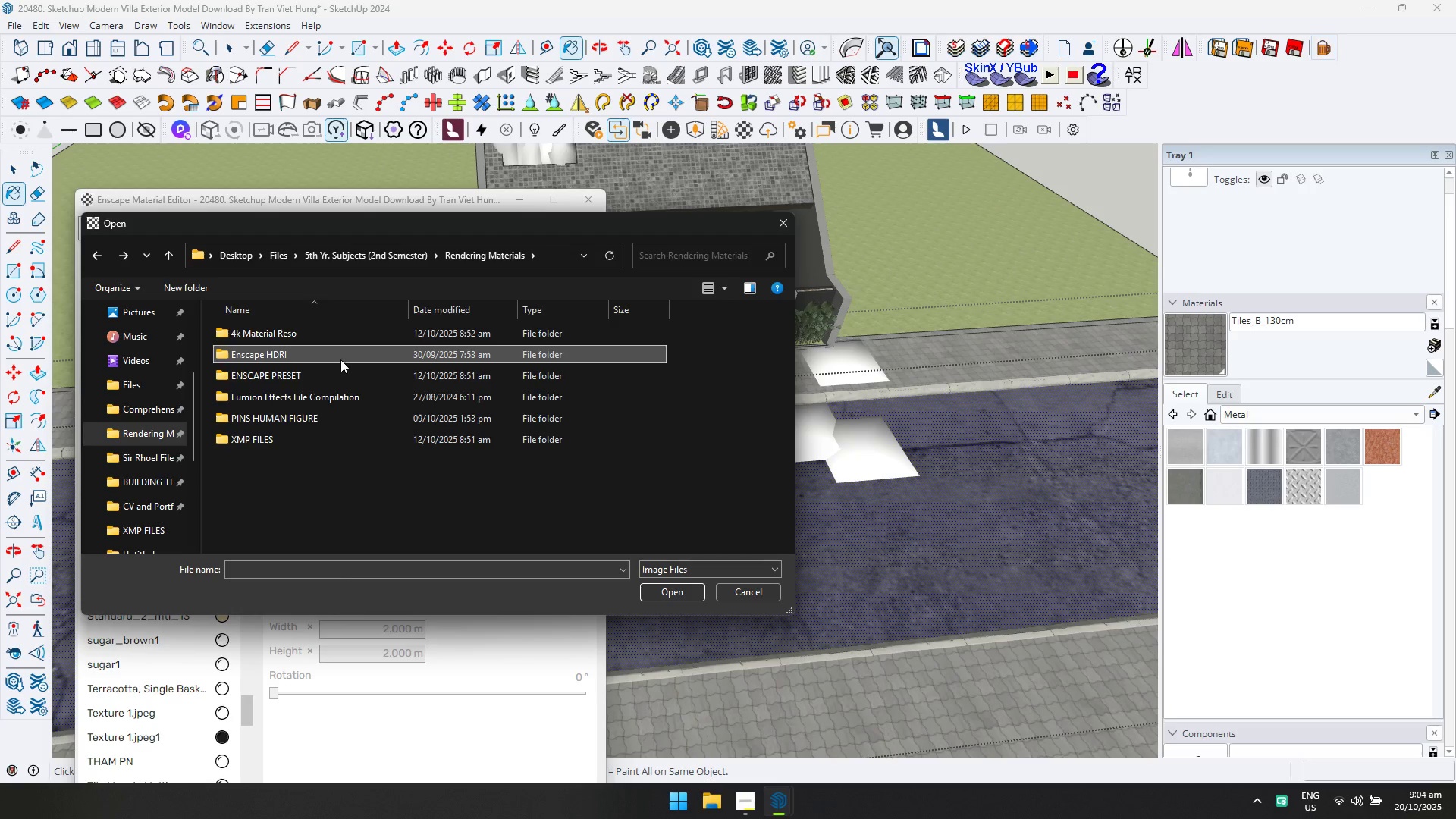 
triple_click([340, 359])
 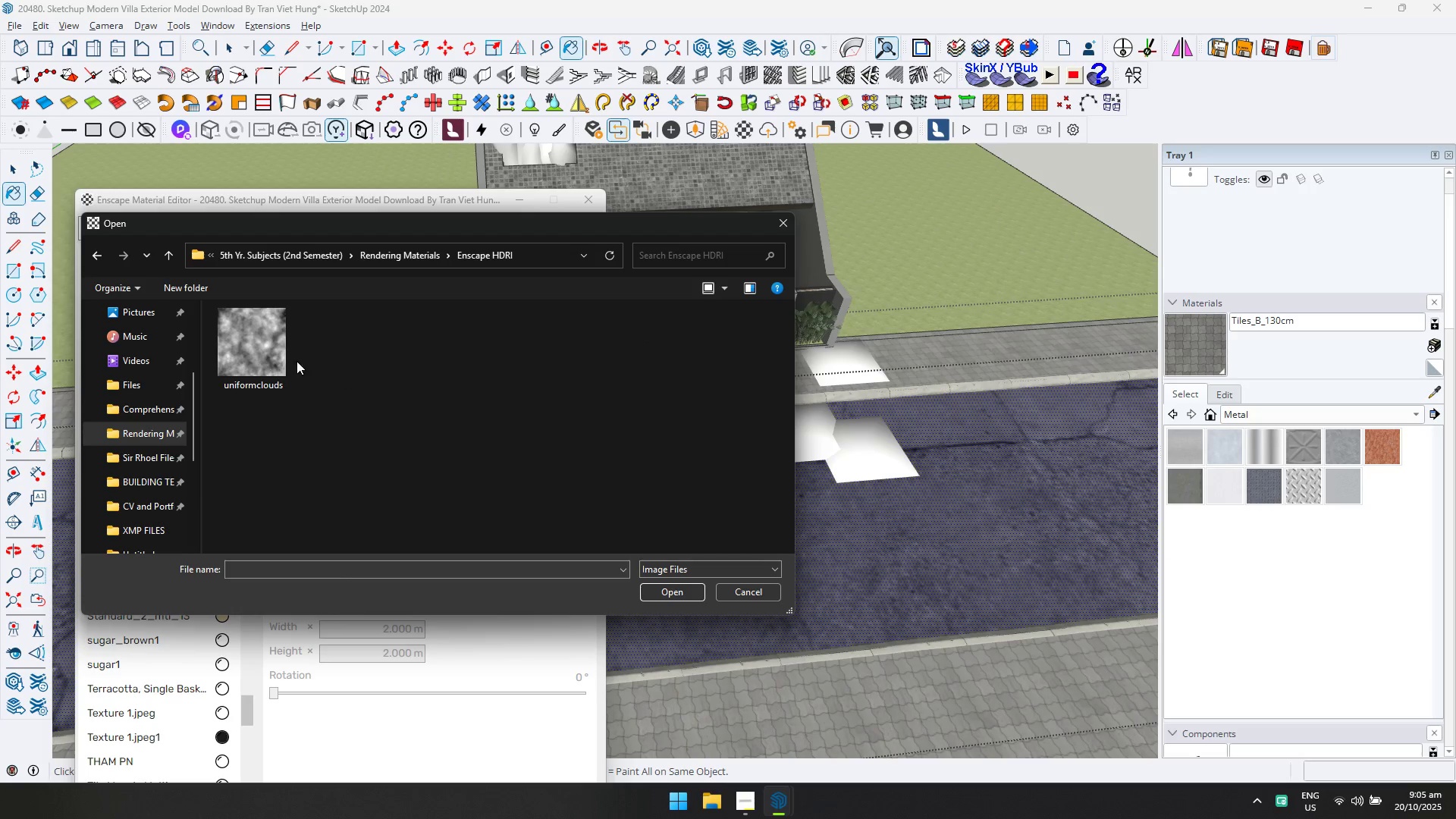 
left_click([276, 354])
 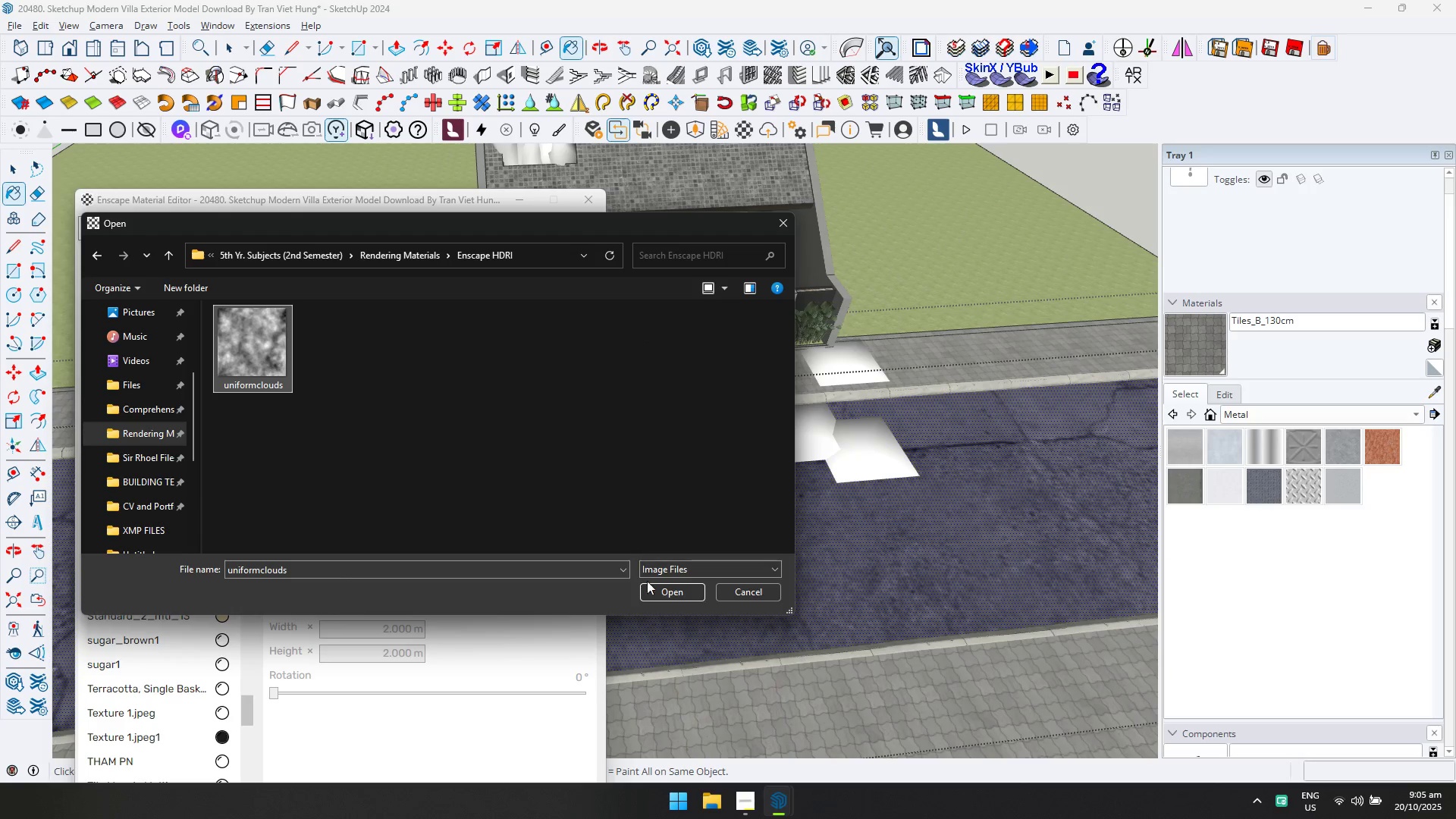 
left_click([650, 585])
 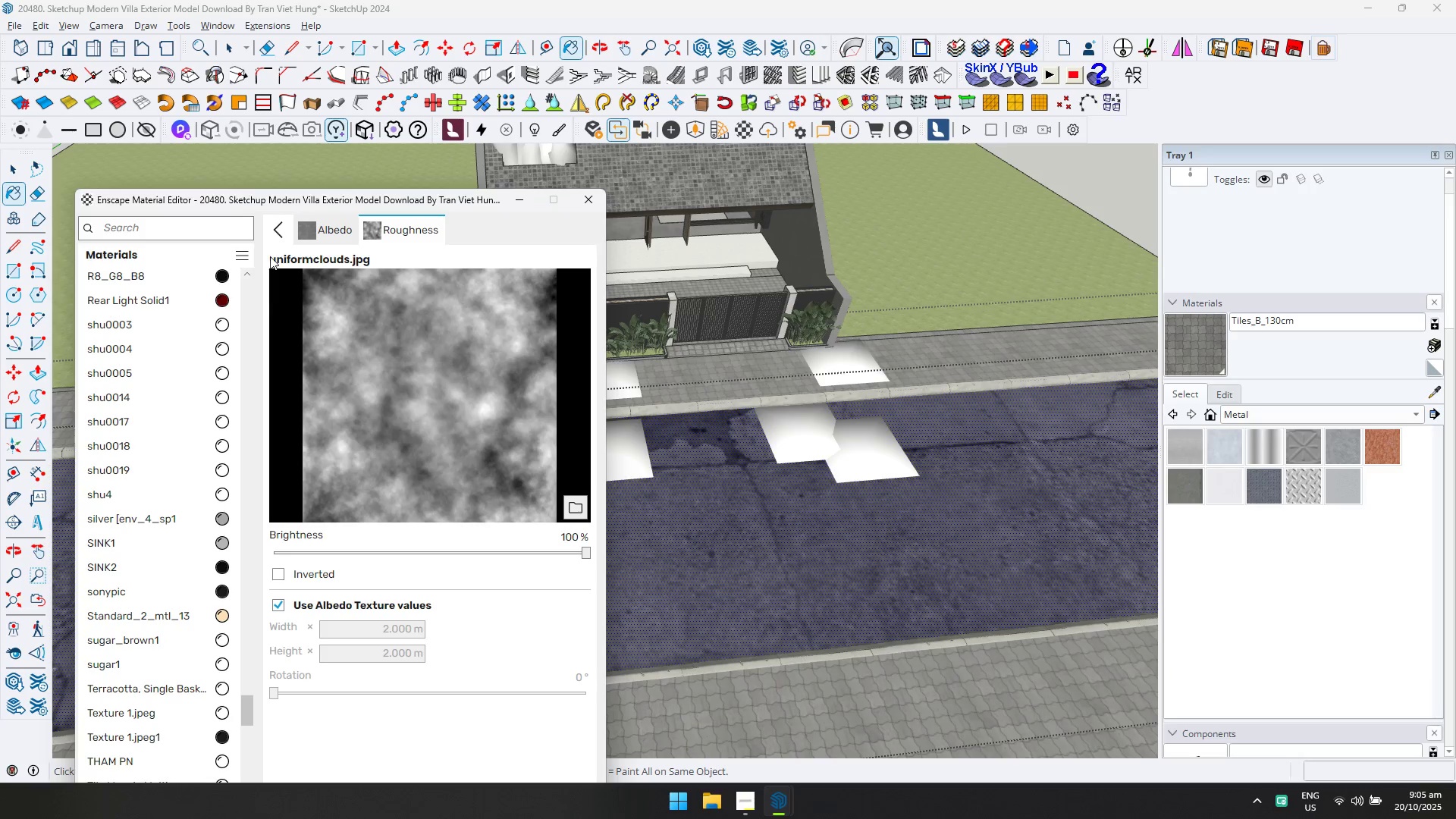 
double_click([283, 226])
 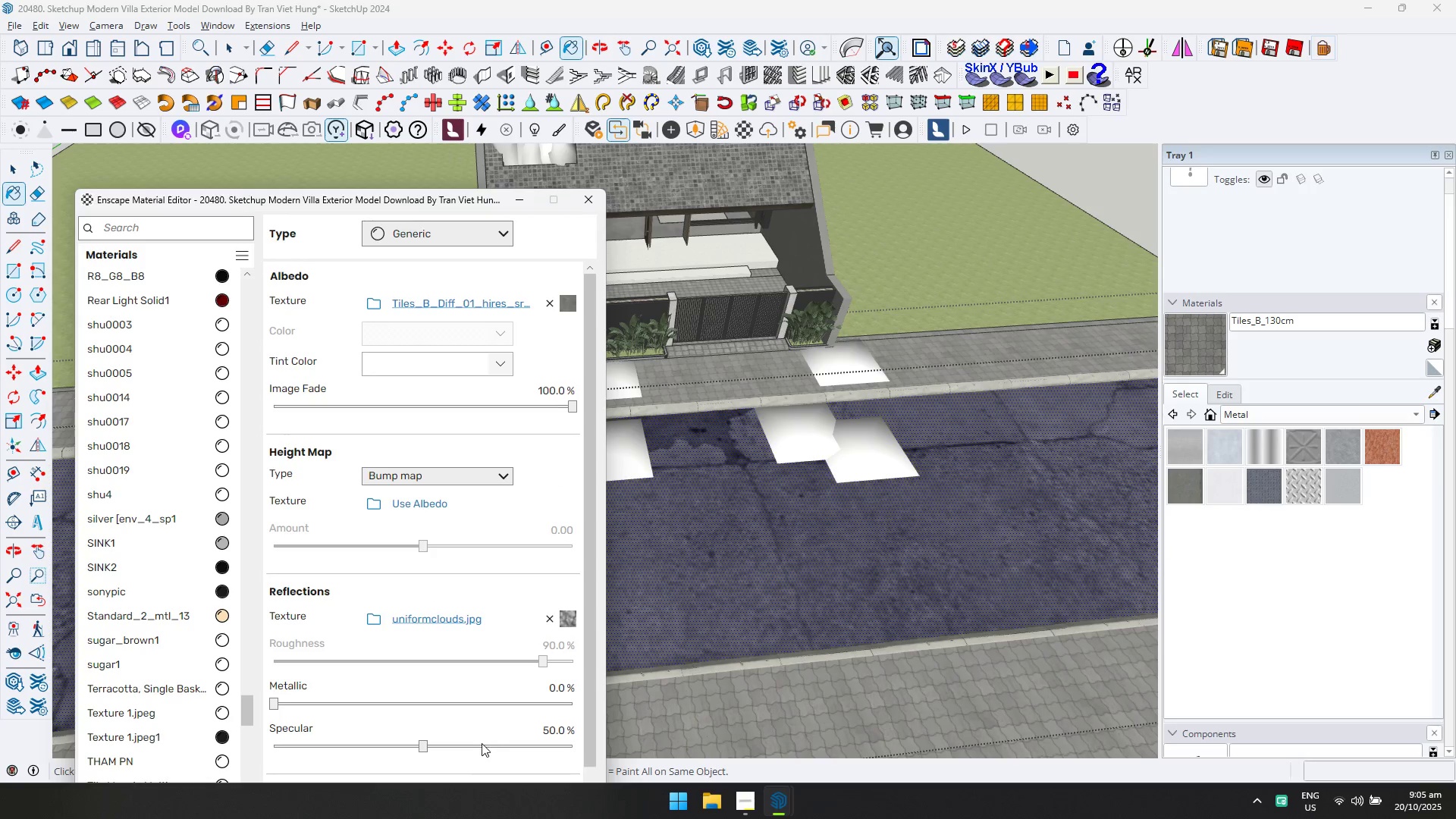 
left_click([475, 741])
 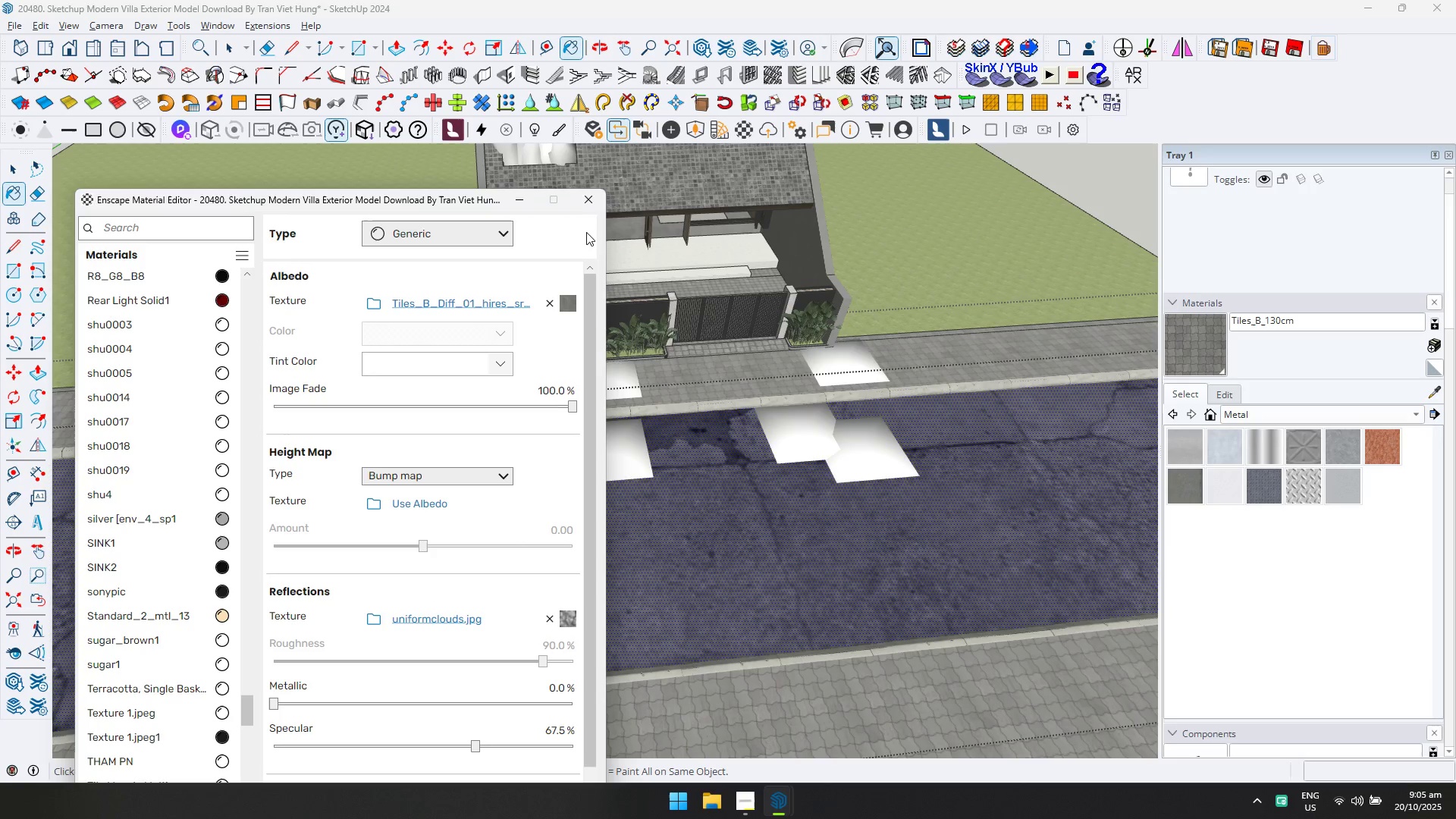 
left_click([600, 205])
 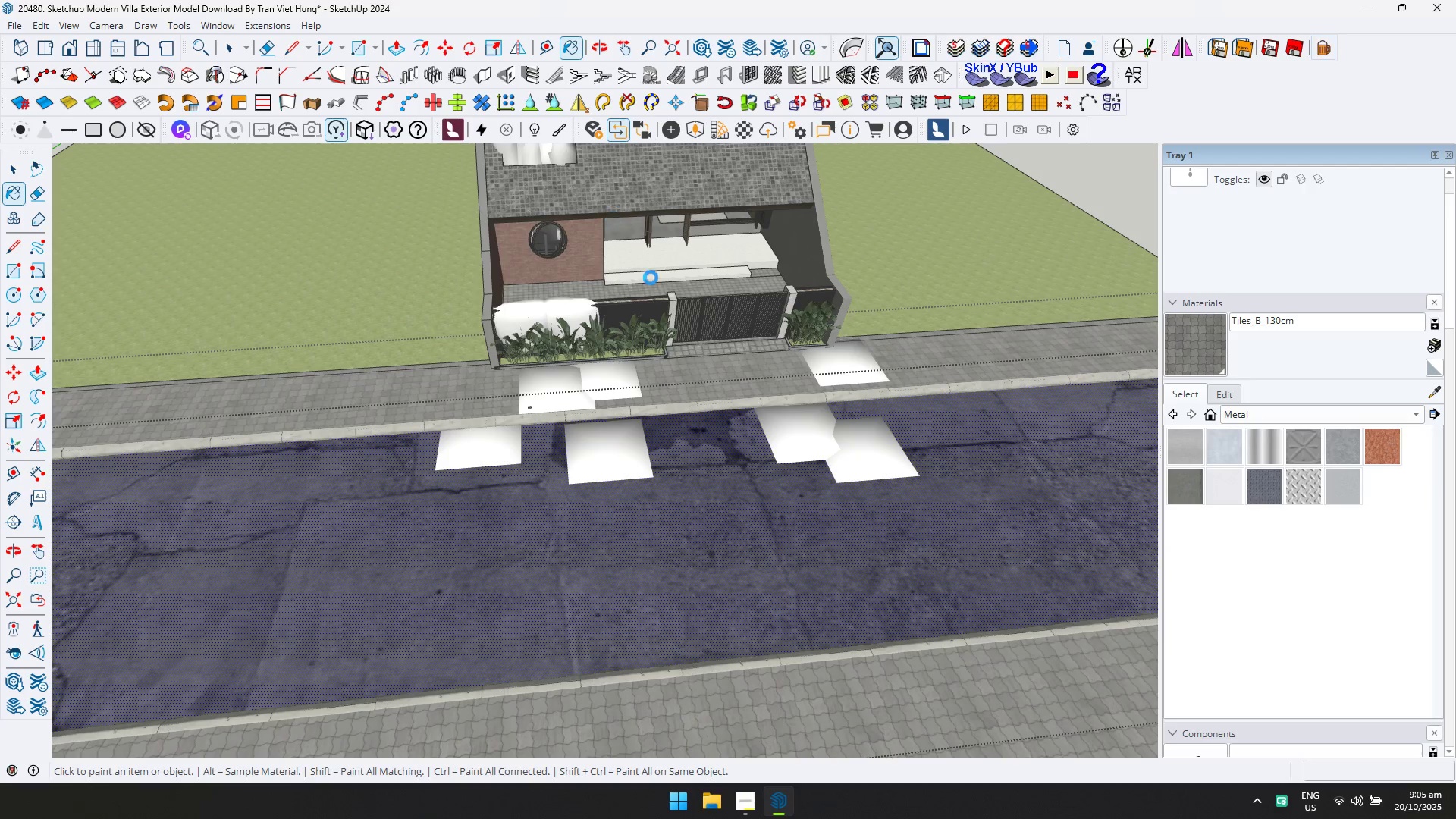 
scroll: coordinate [670, 346], scroll_direction: up, amount: 2.0
 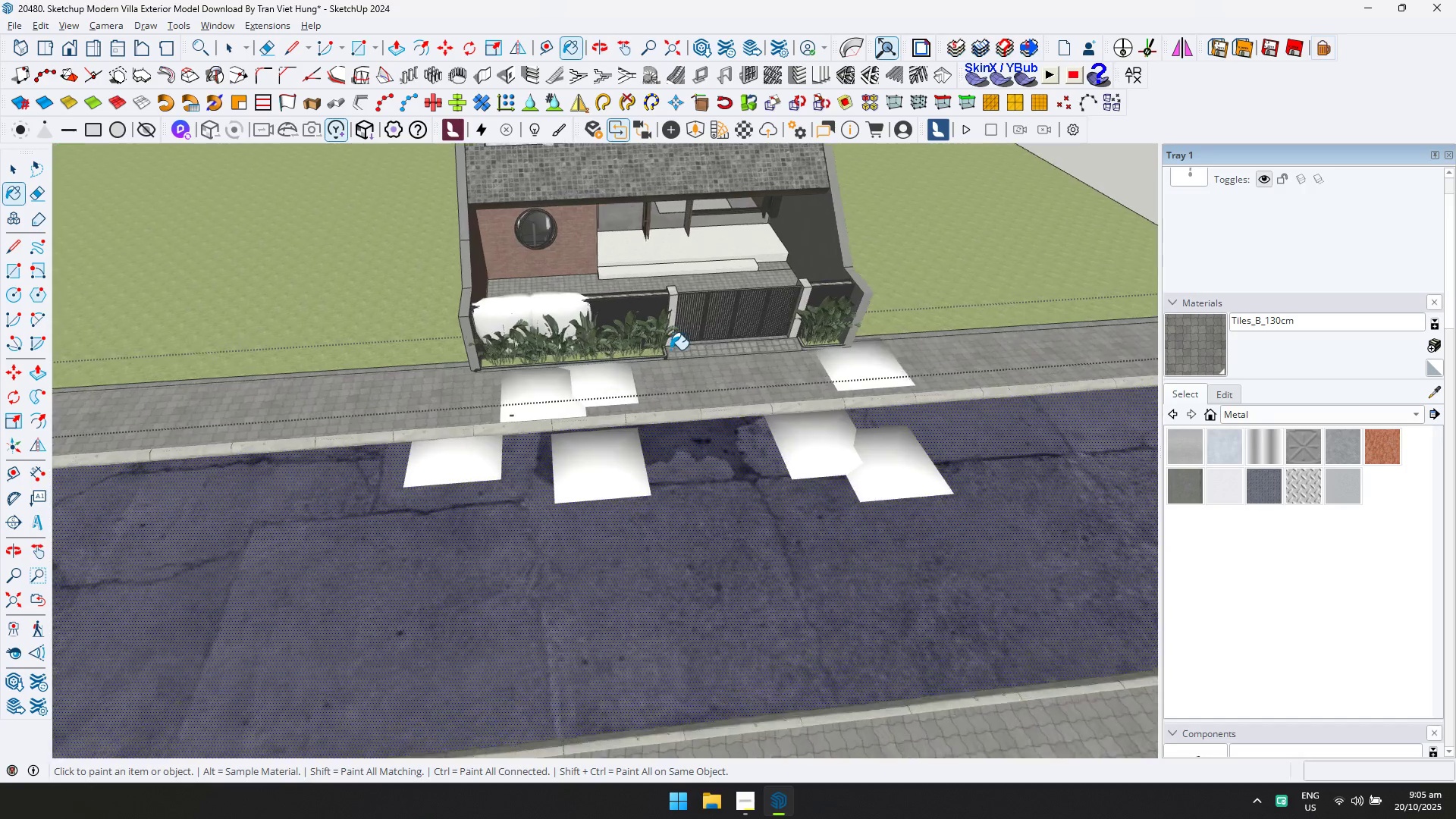 
key(Escape)
 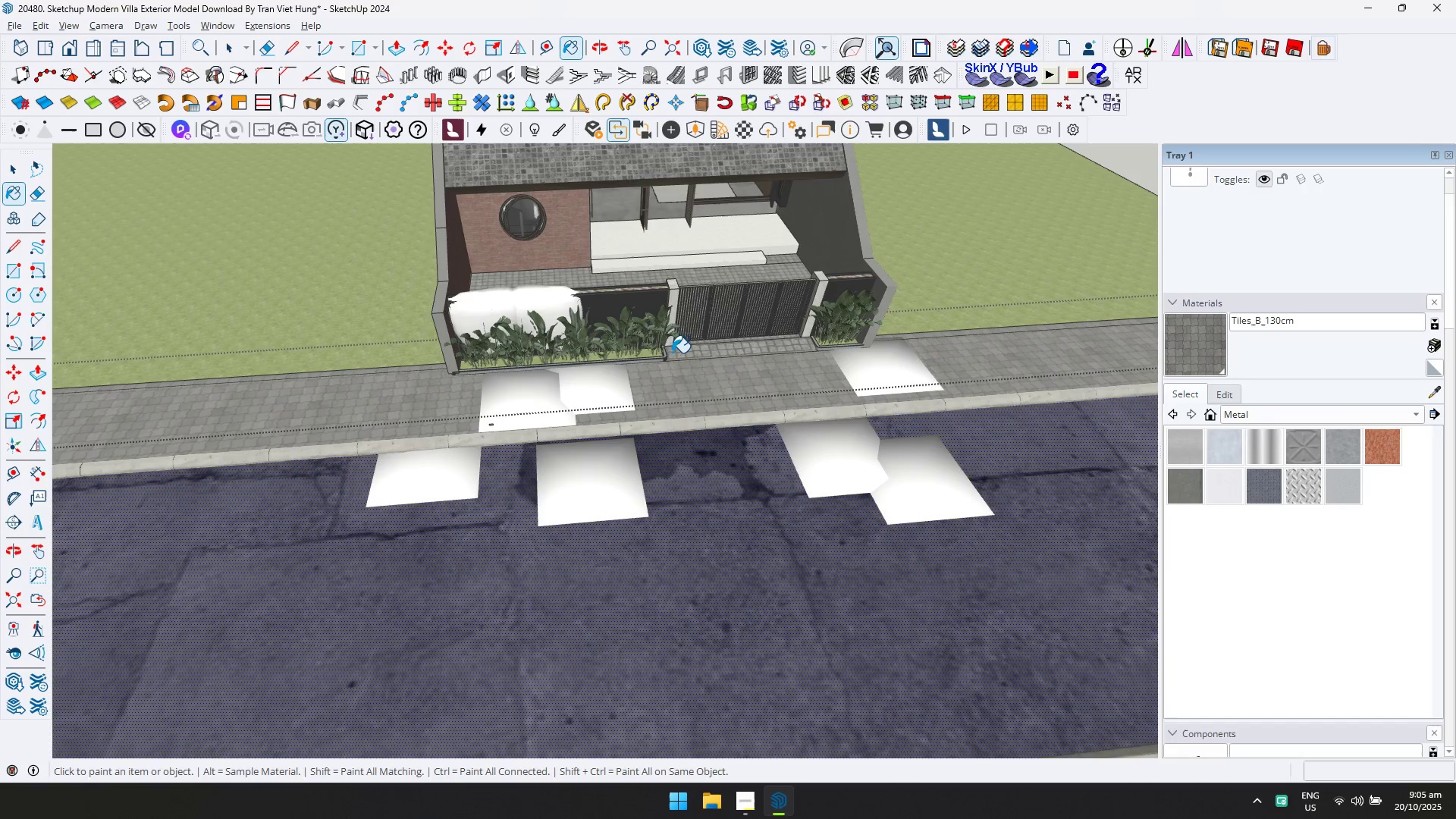 
key(Space)
 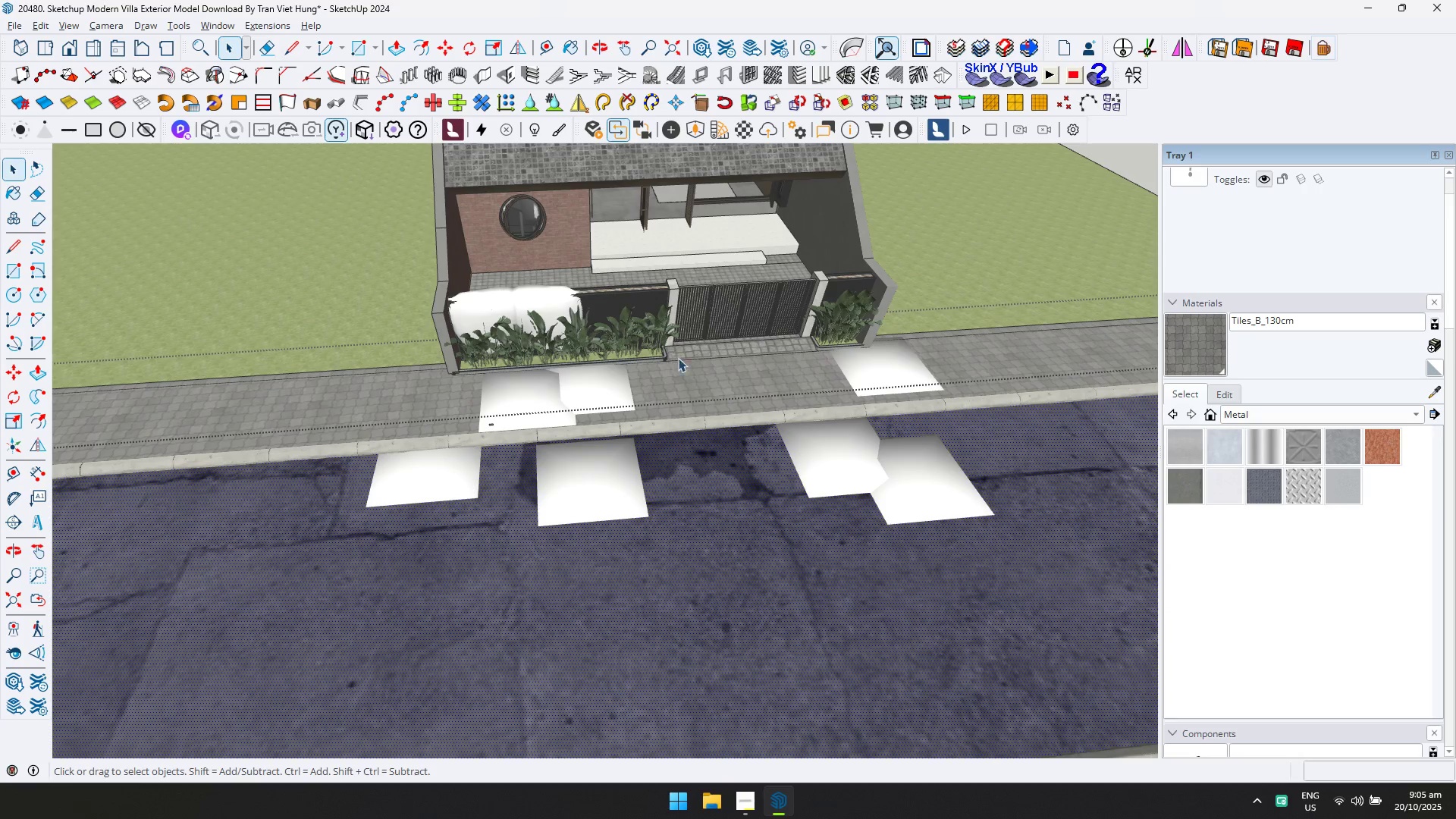 
scroll: coordinate [696, 406], scroll_direction: down, amount: 1.0
 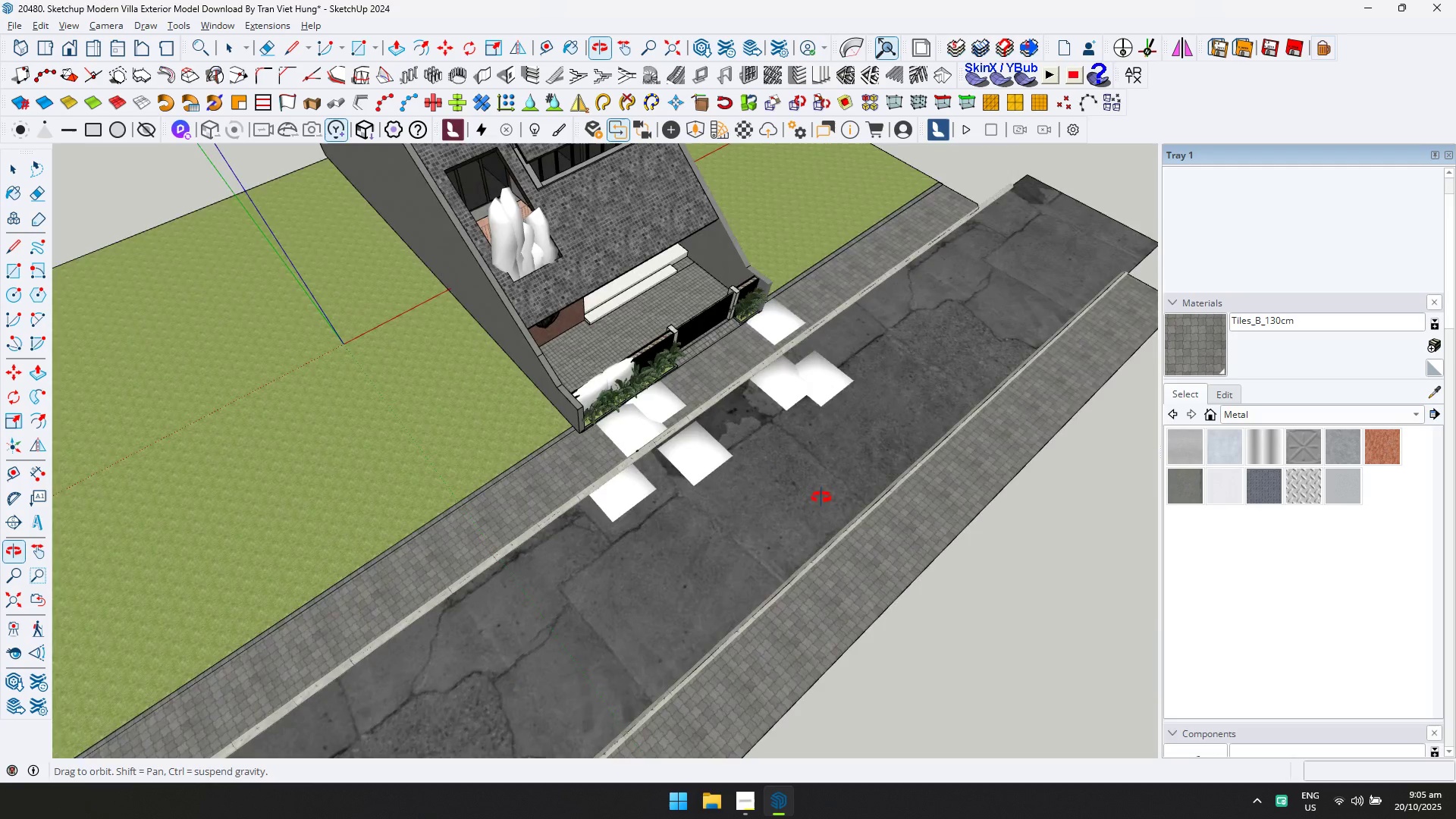 
key(Escape)
 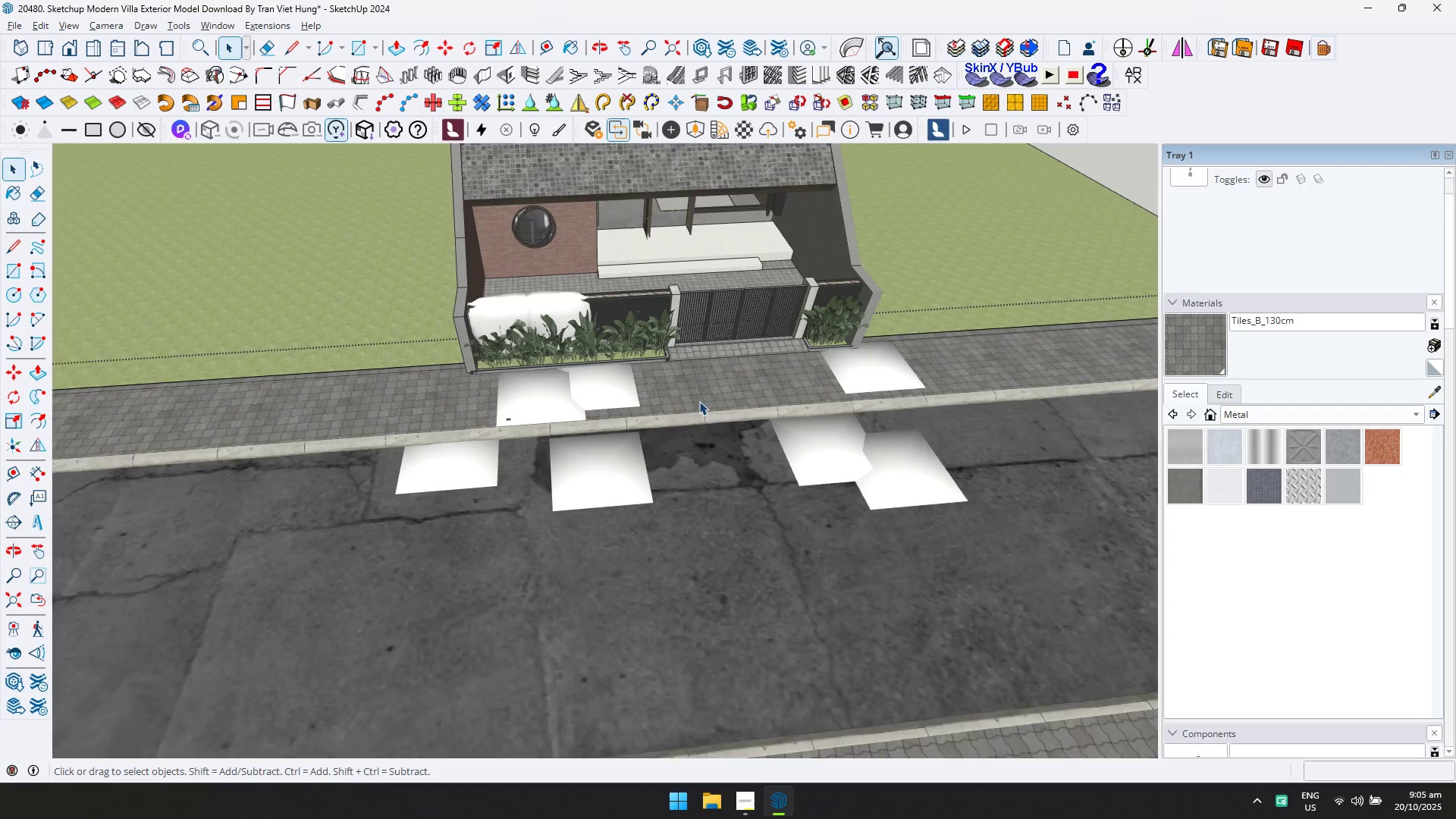 
key(Escape)
 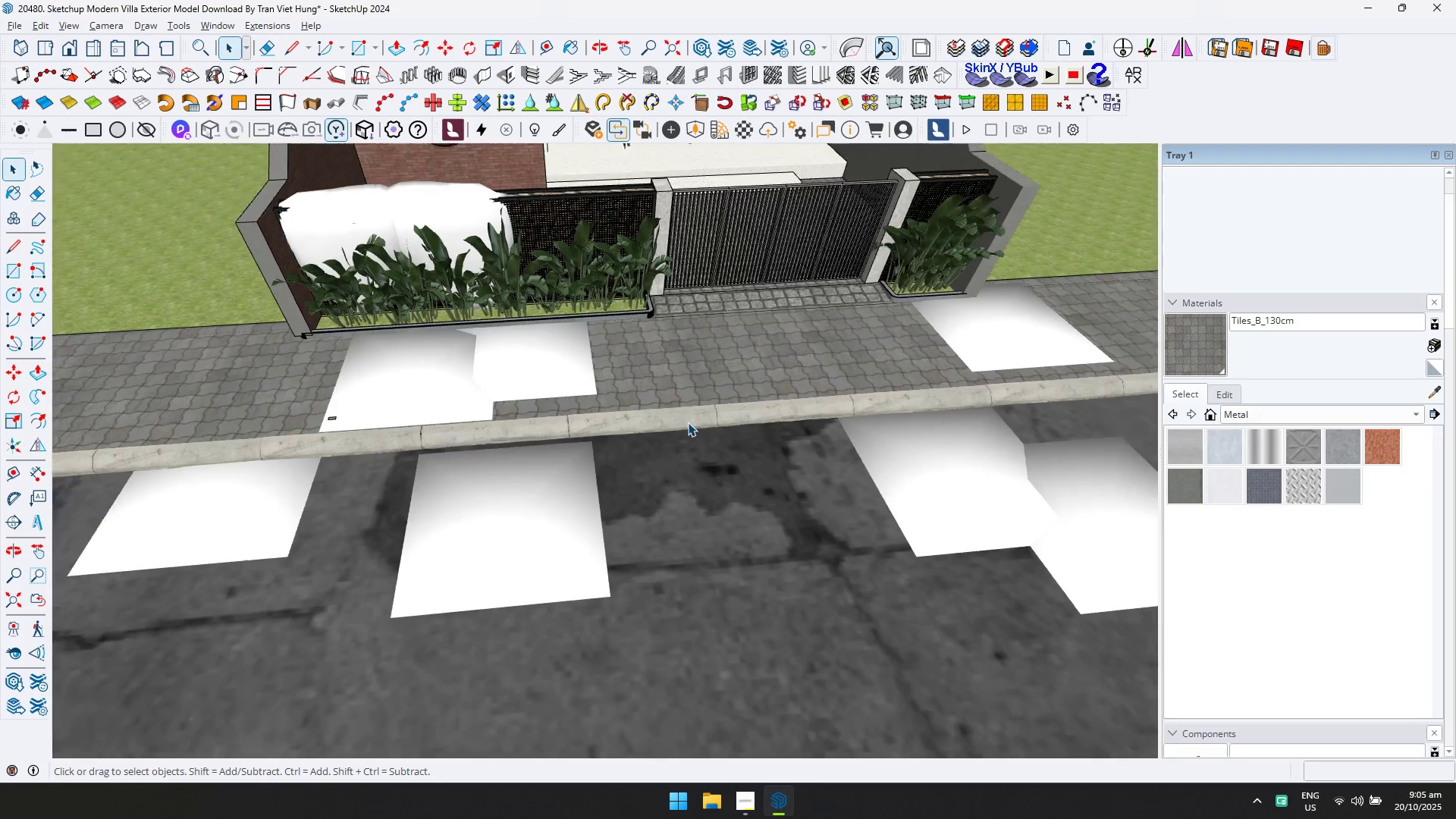 
key(Escape)
 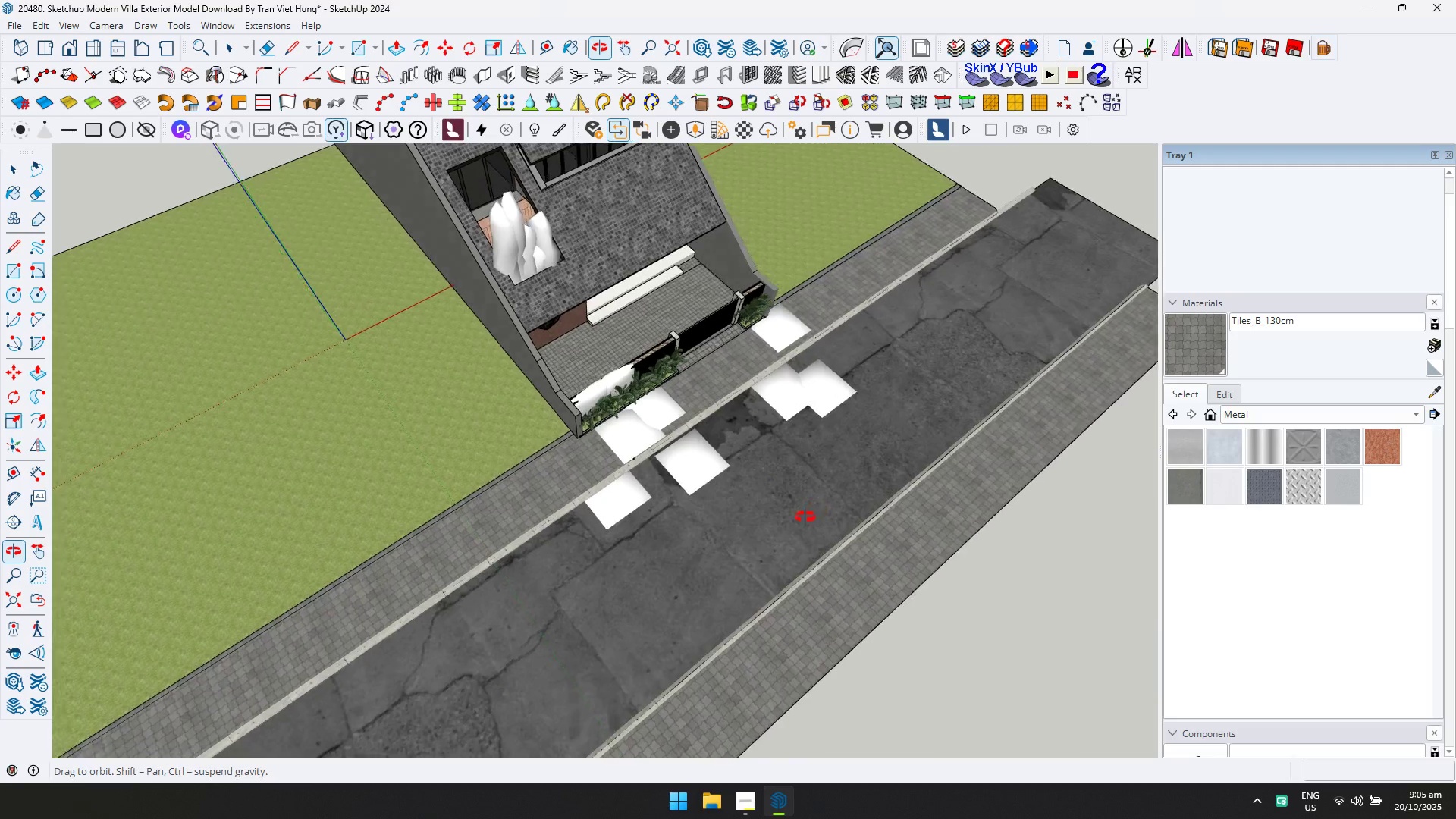 
key(Shift+ShiftLeft)
 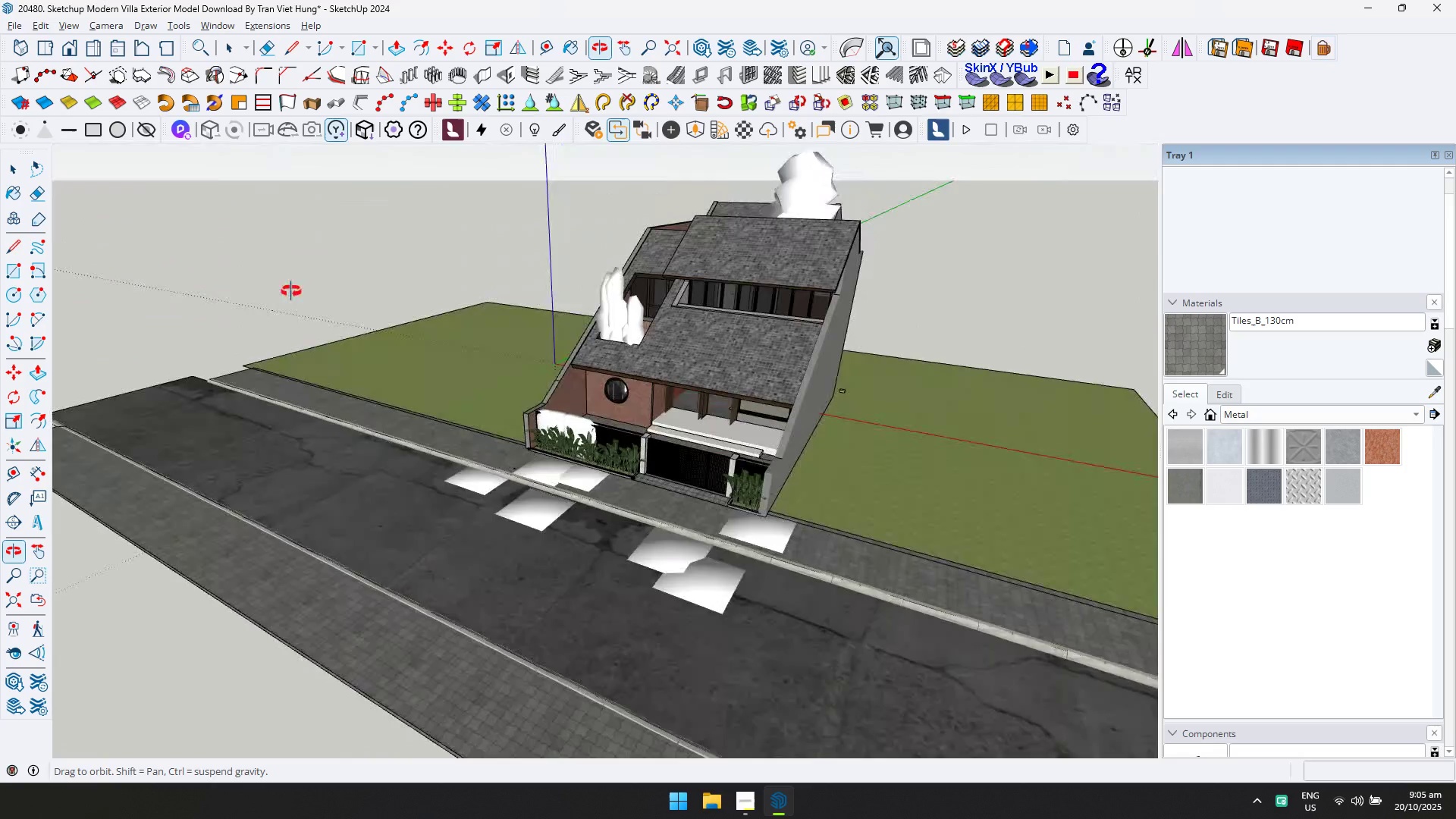 
scroll: coordinate [582, 397], scroll_direction: up, amount: 18.0